 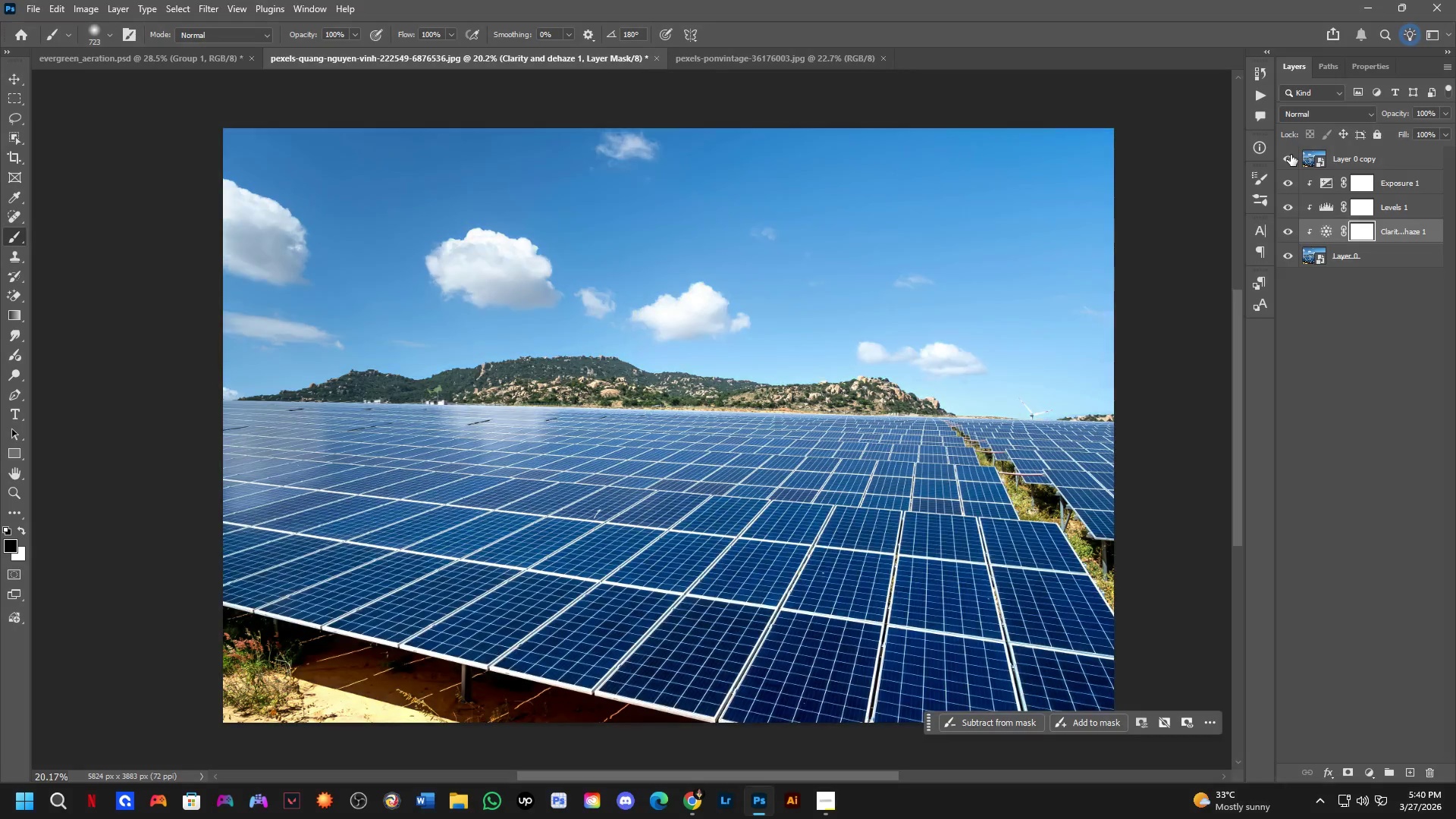 
triple_click([1291, 155])
 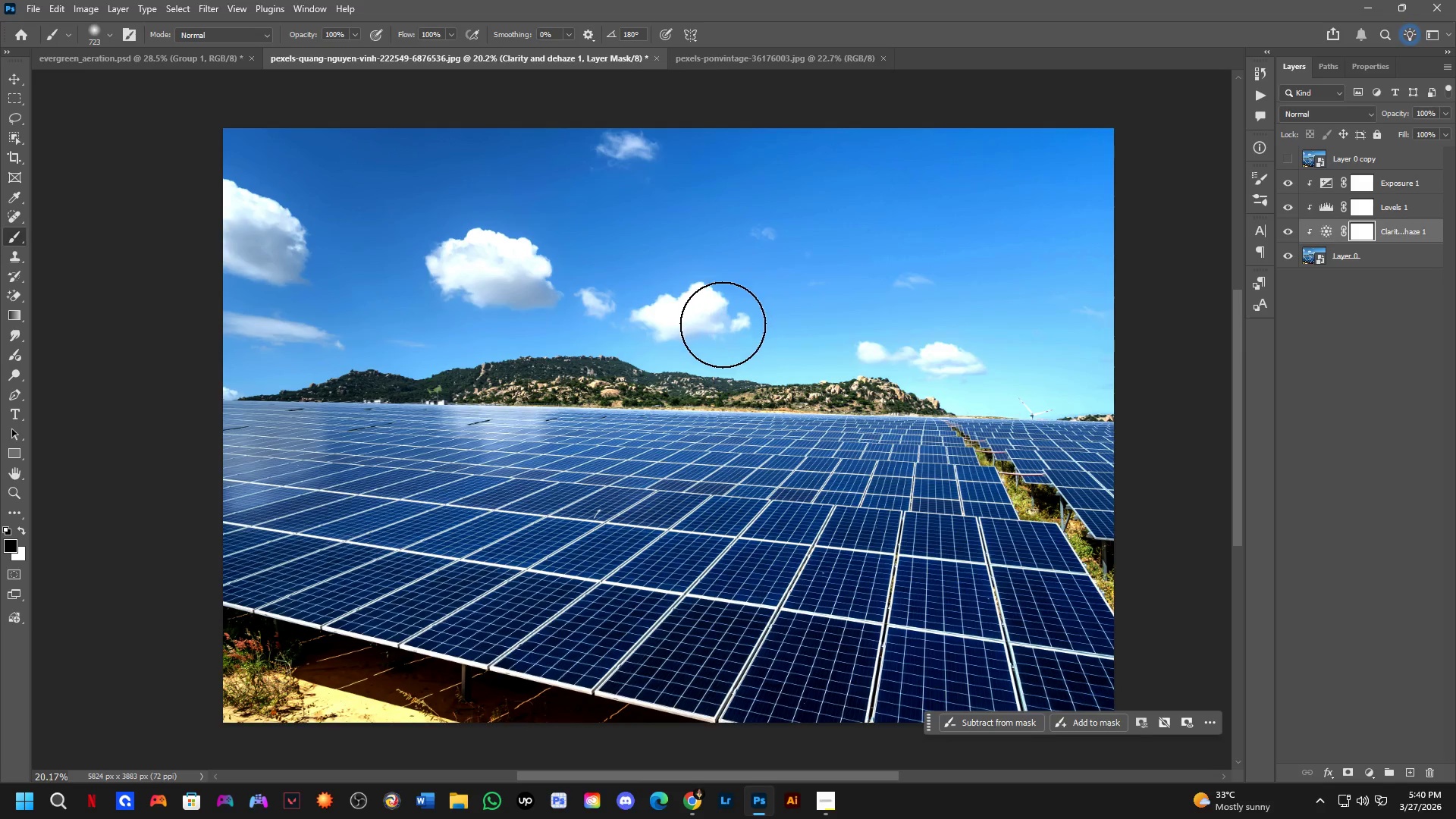 
scroll: coordinate [717, 325], scroll_direction: down, amount: 3.0
 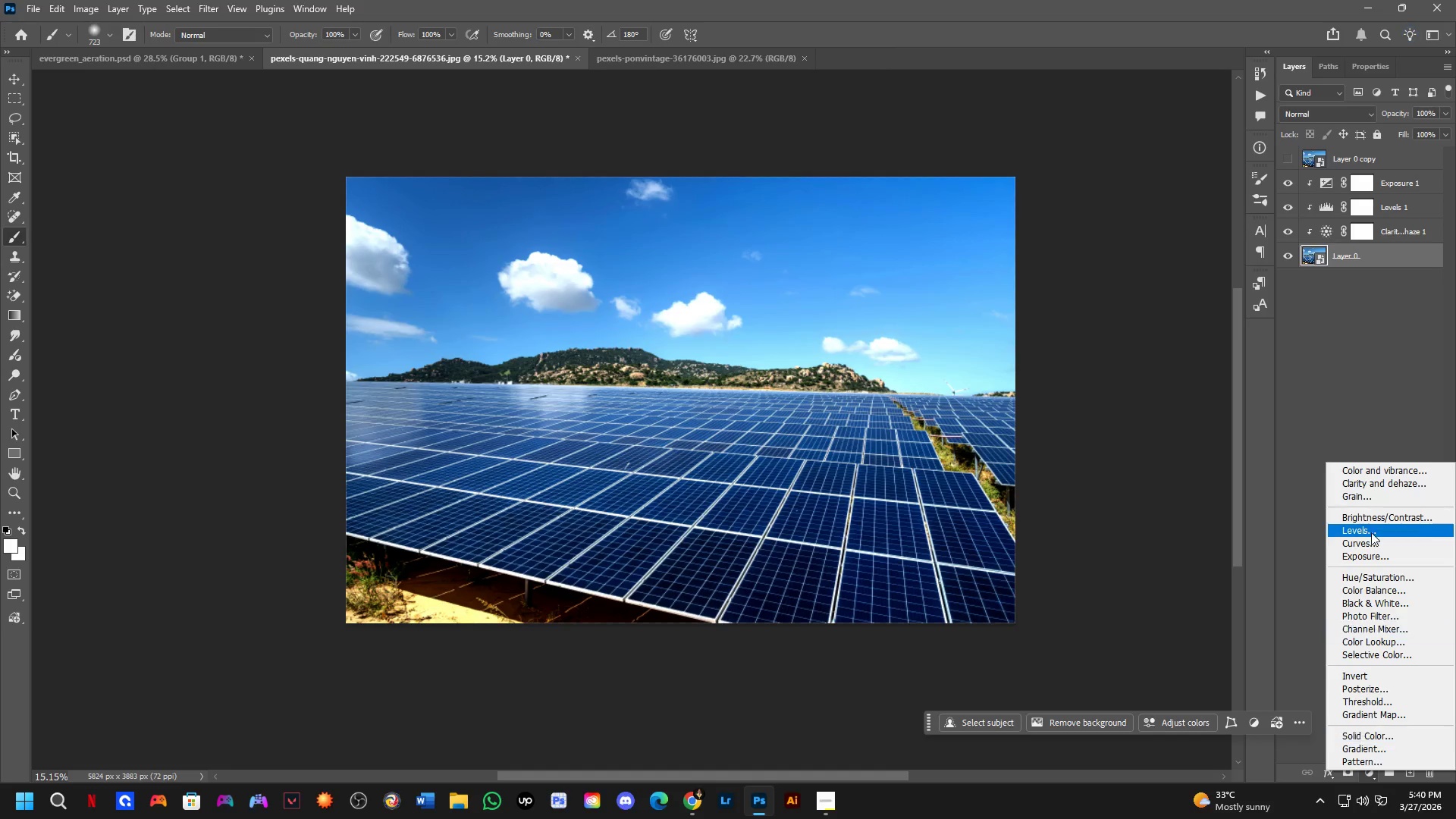 
wait(7.62)
 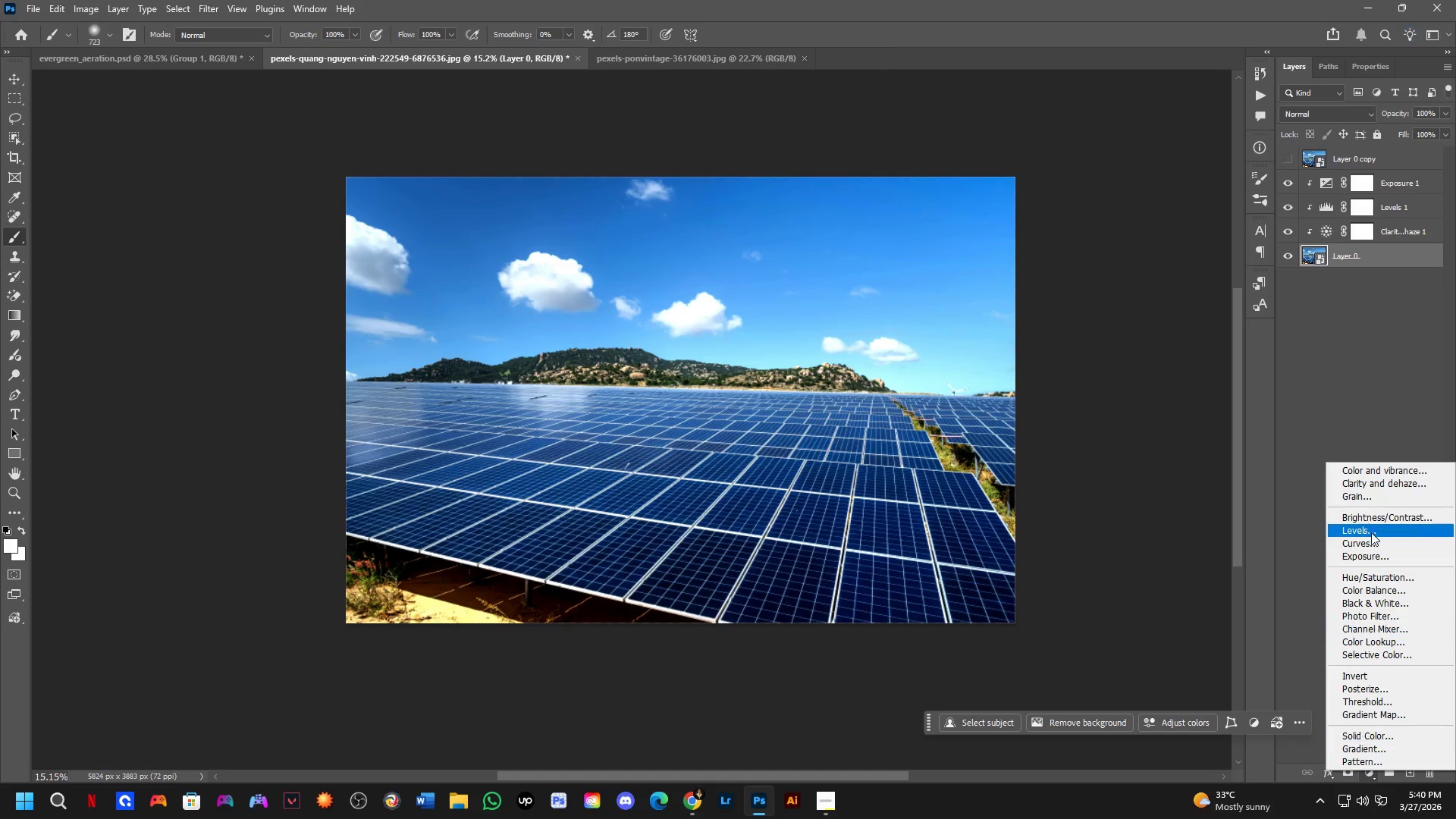 
left_click([1370, 482])
 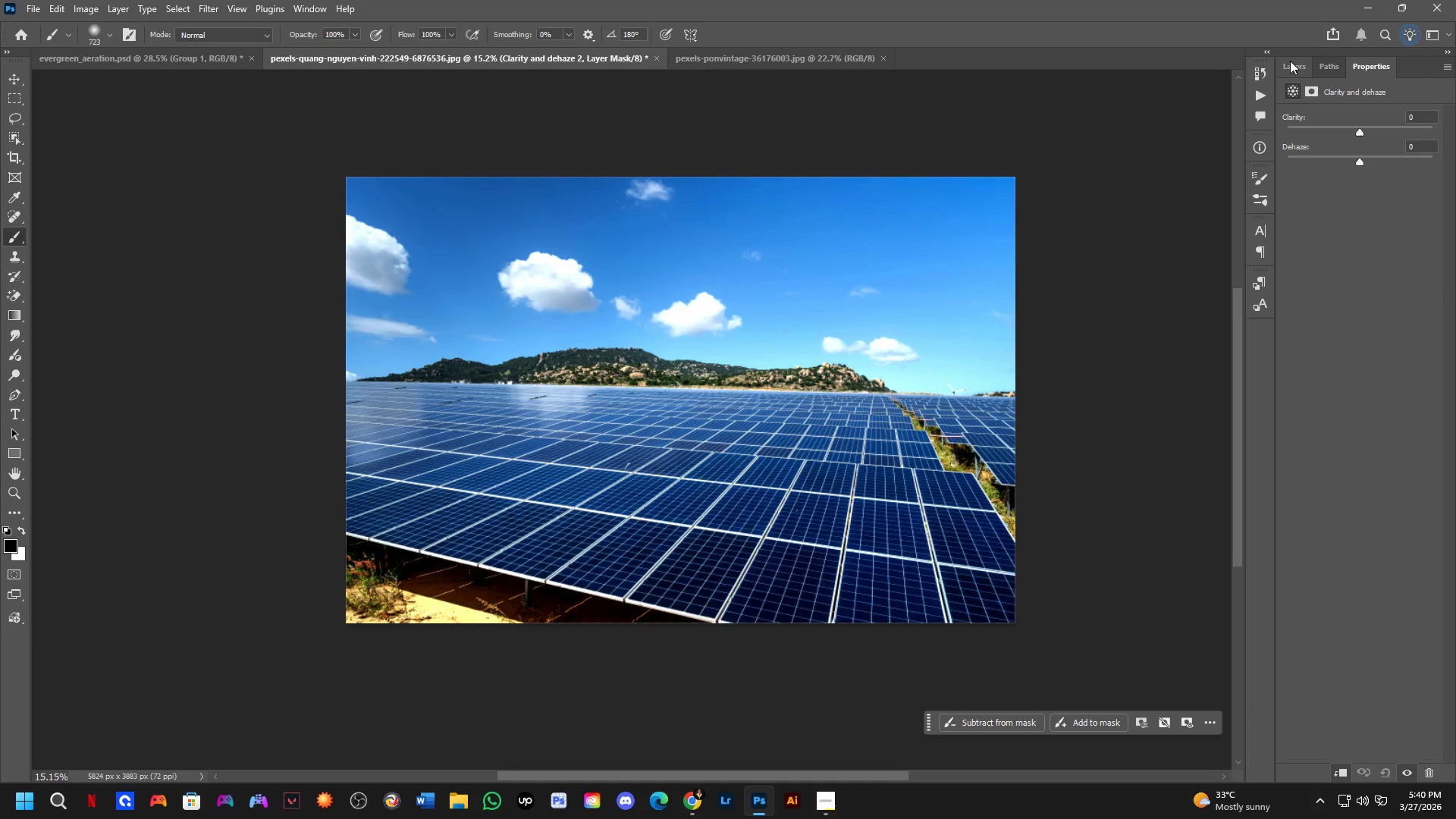 
left_click([1290, 61])
 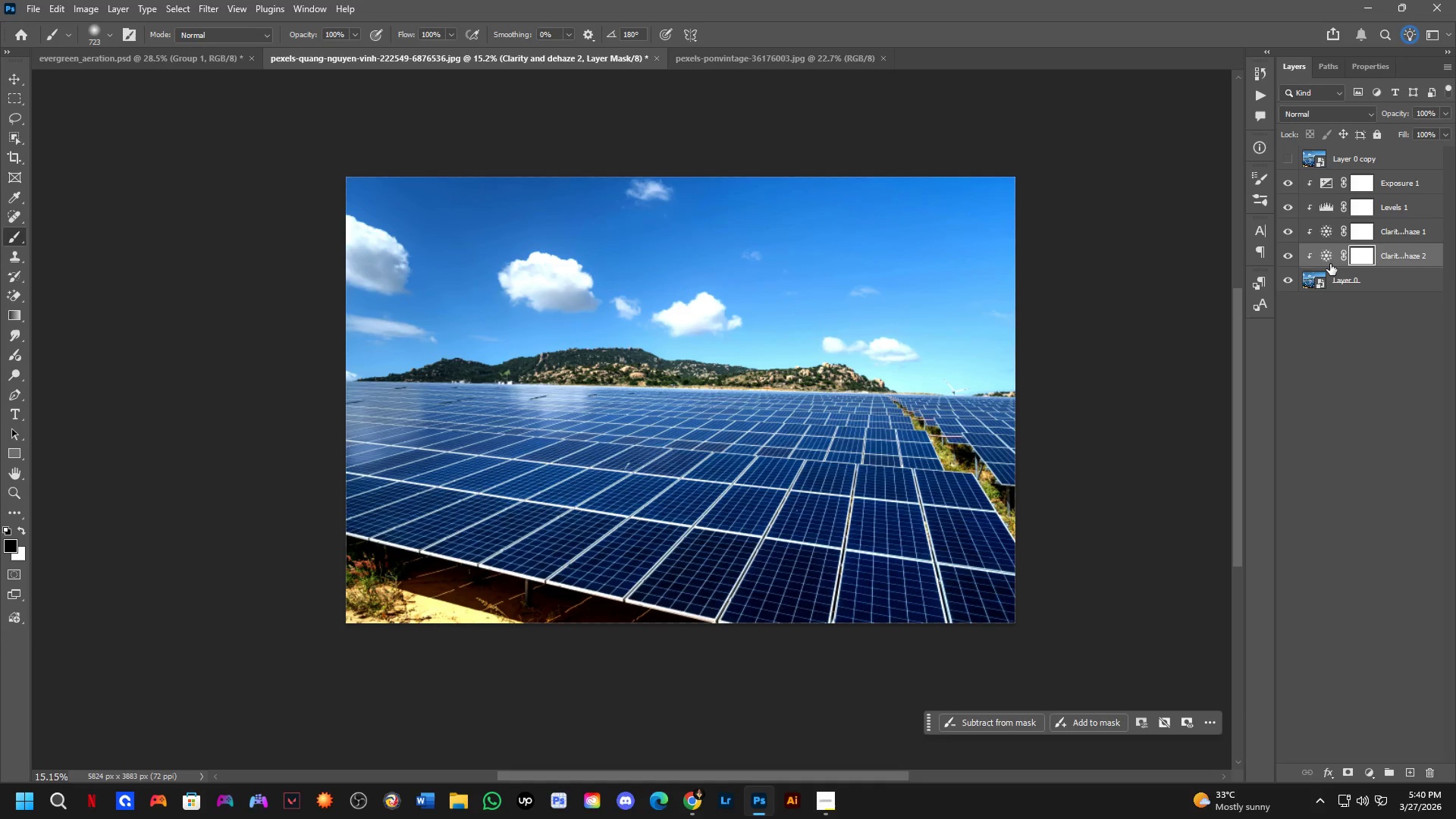 
key(Backspace)
 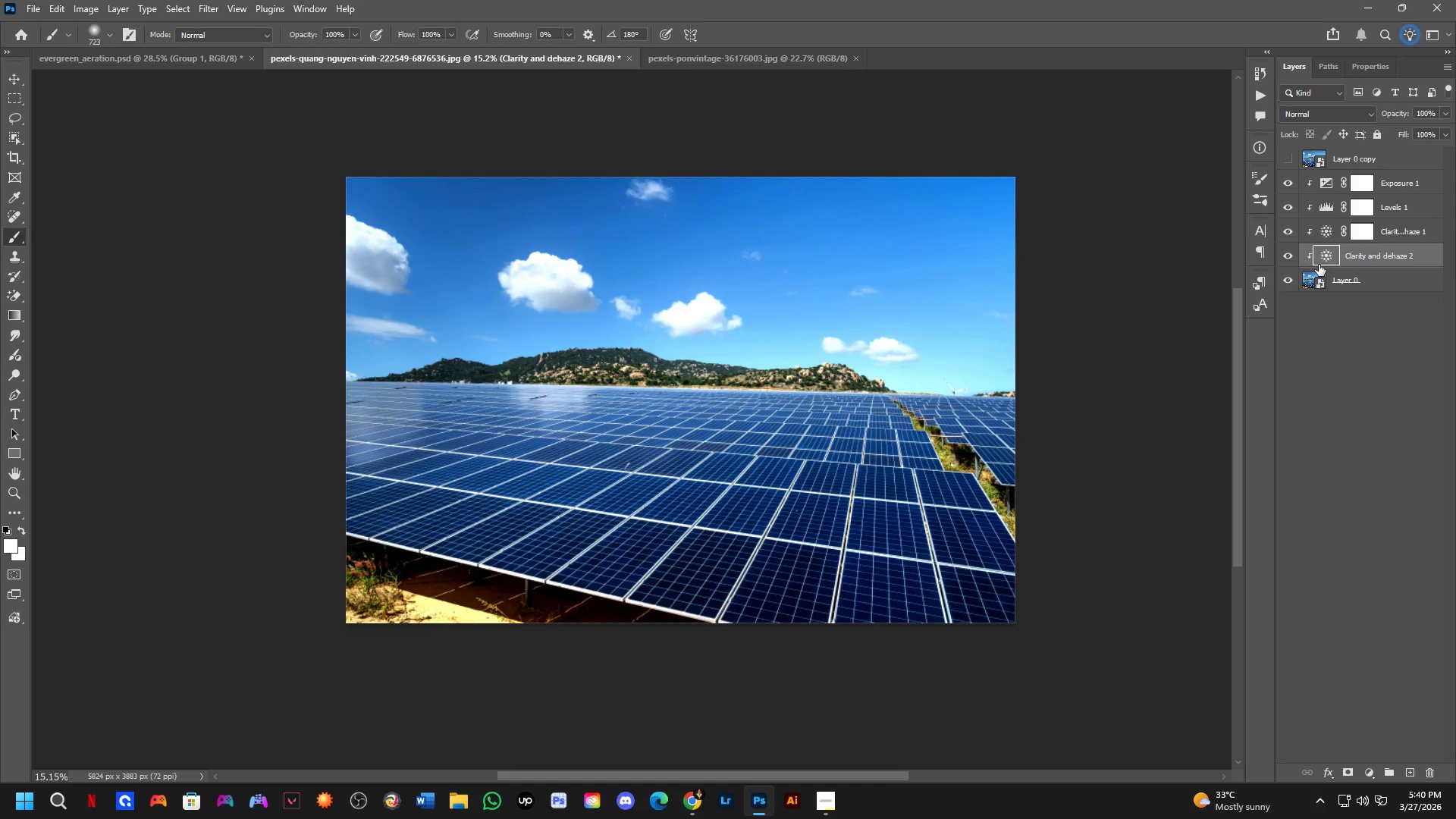 
key(Backspace)
 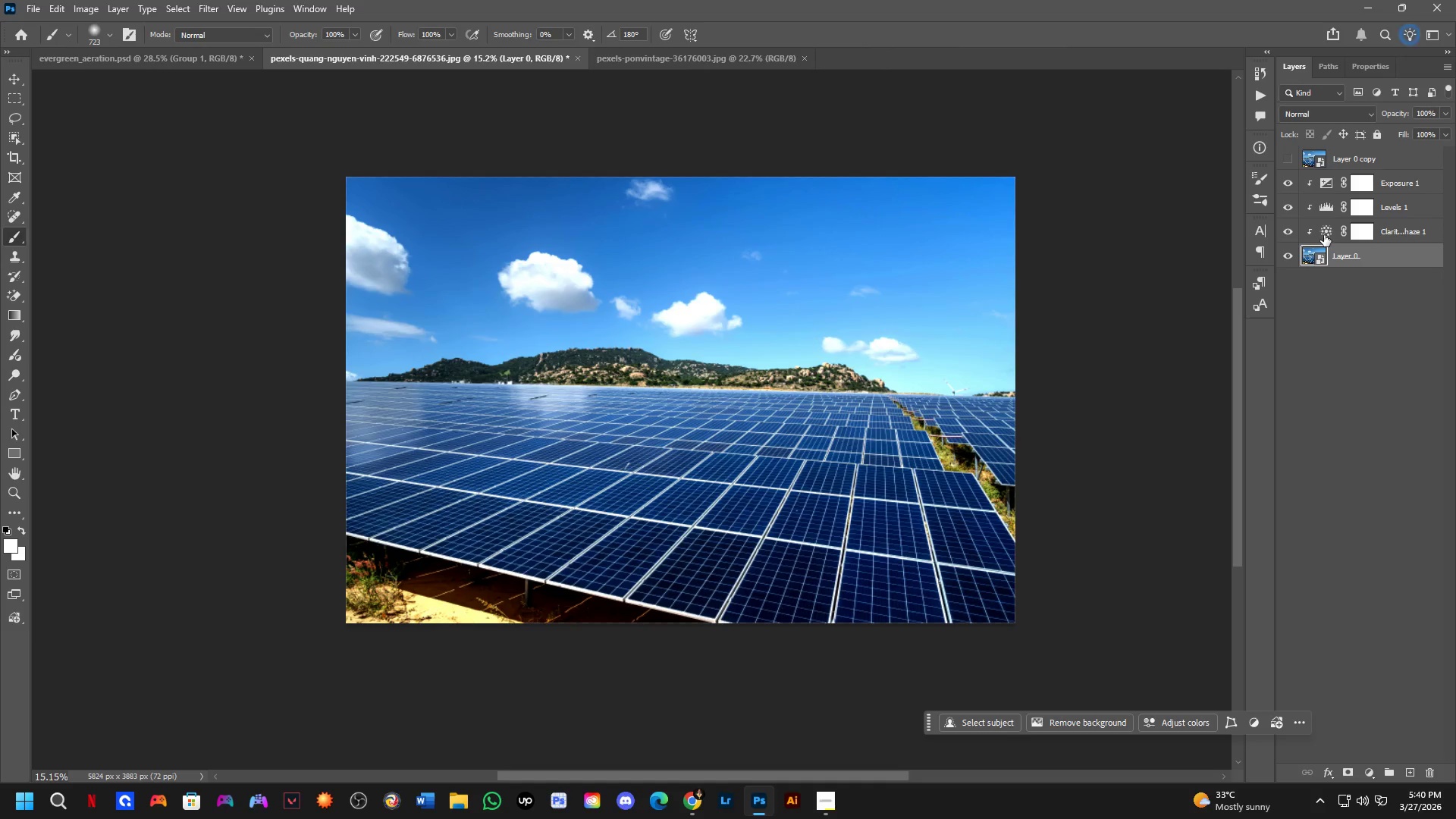 
double_click([1324, 235])
 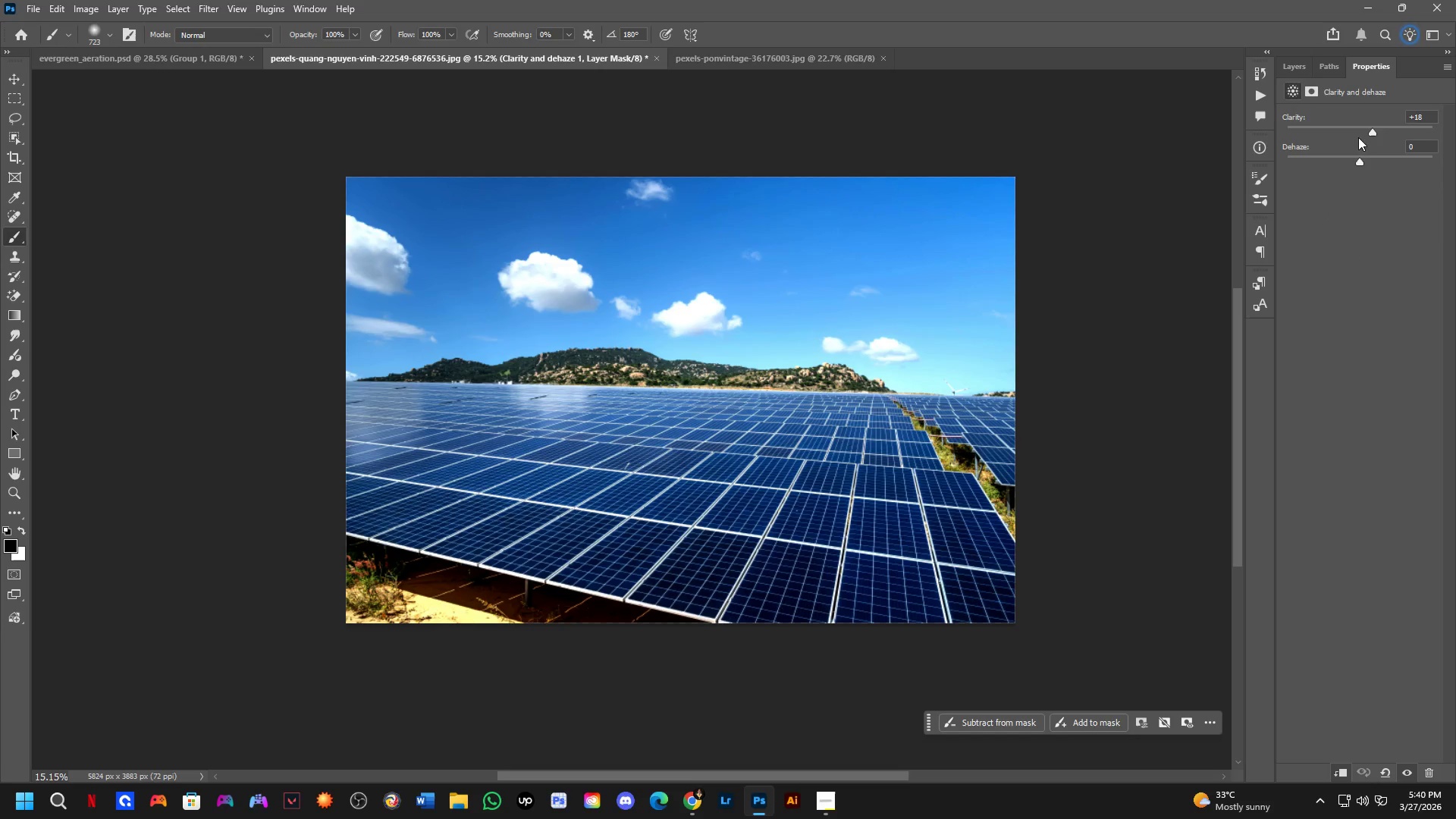 
left_click_drag(start_coordinate=[1370, 133], to_coordinate=[1316, 130])
 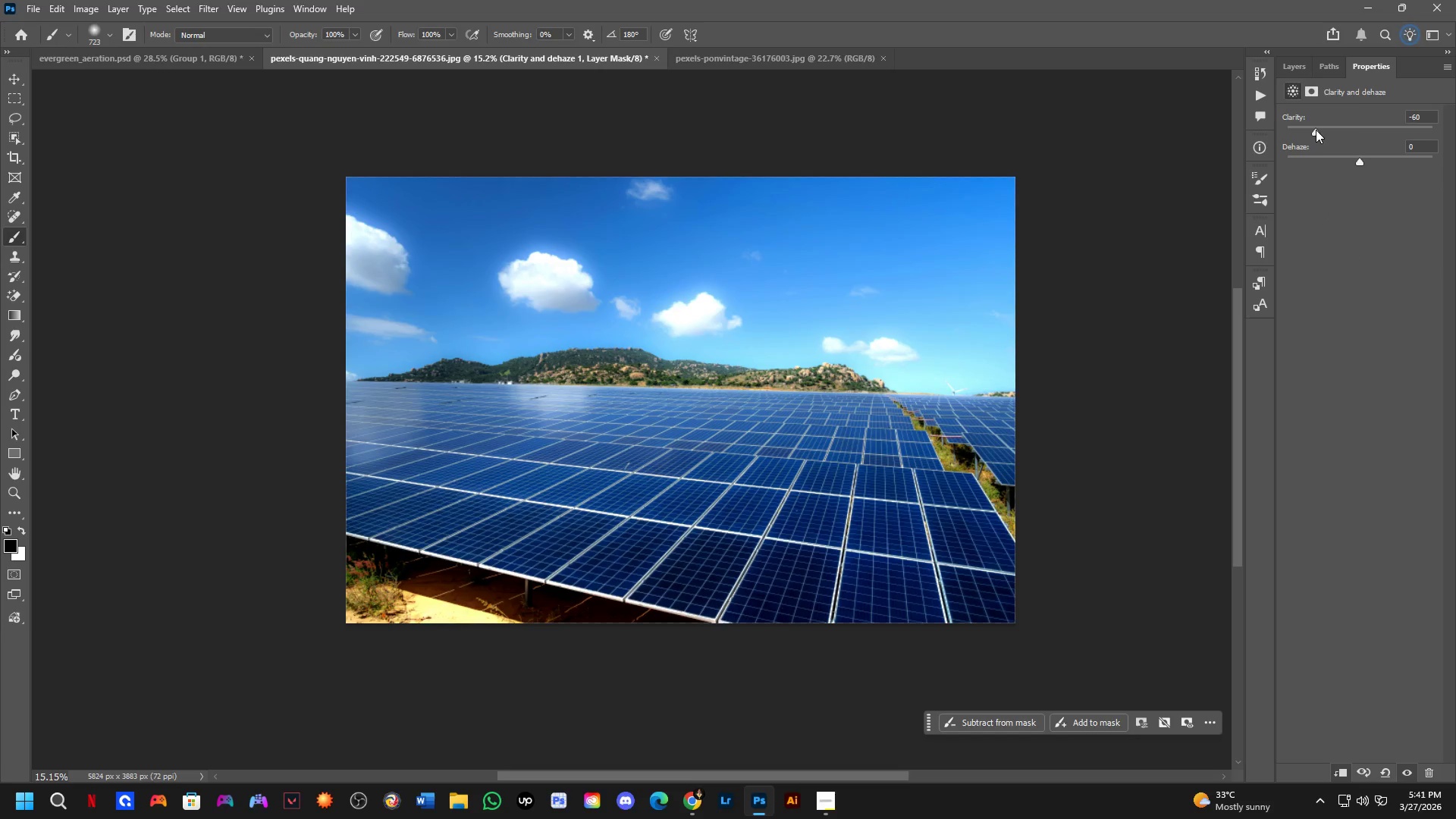 
key(Control+ControlLeft)
 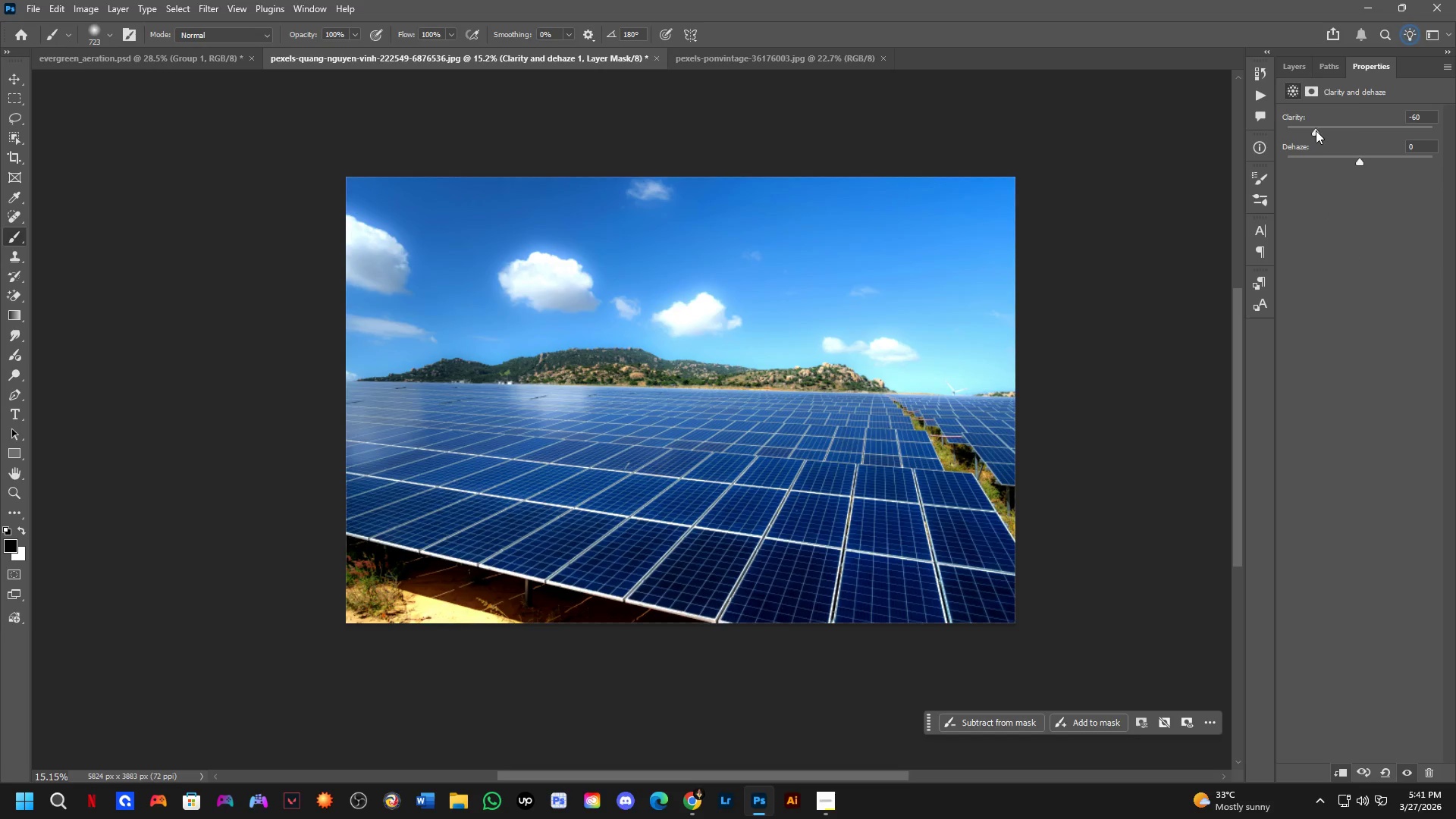 
key(Control+Z)
 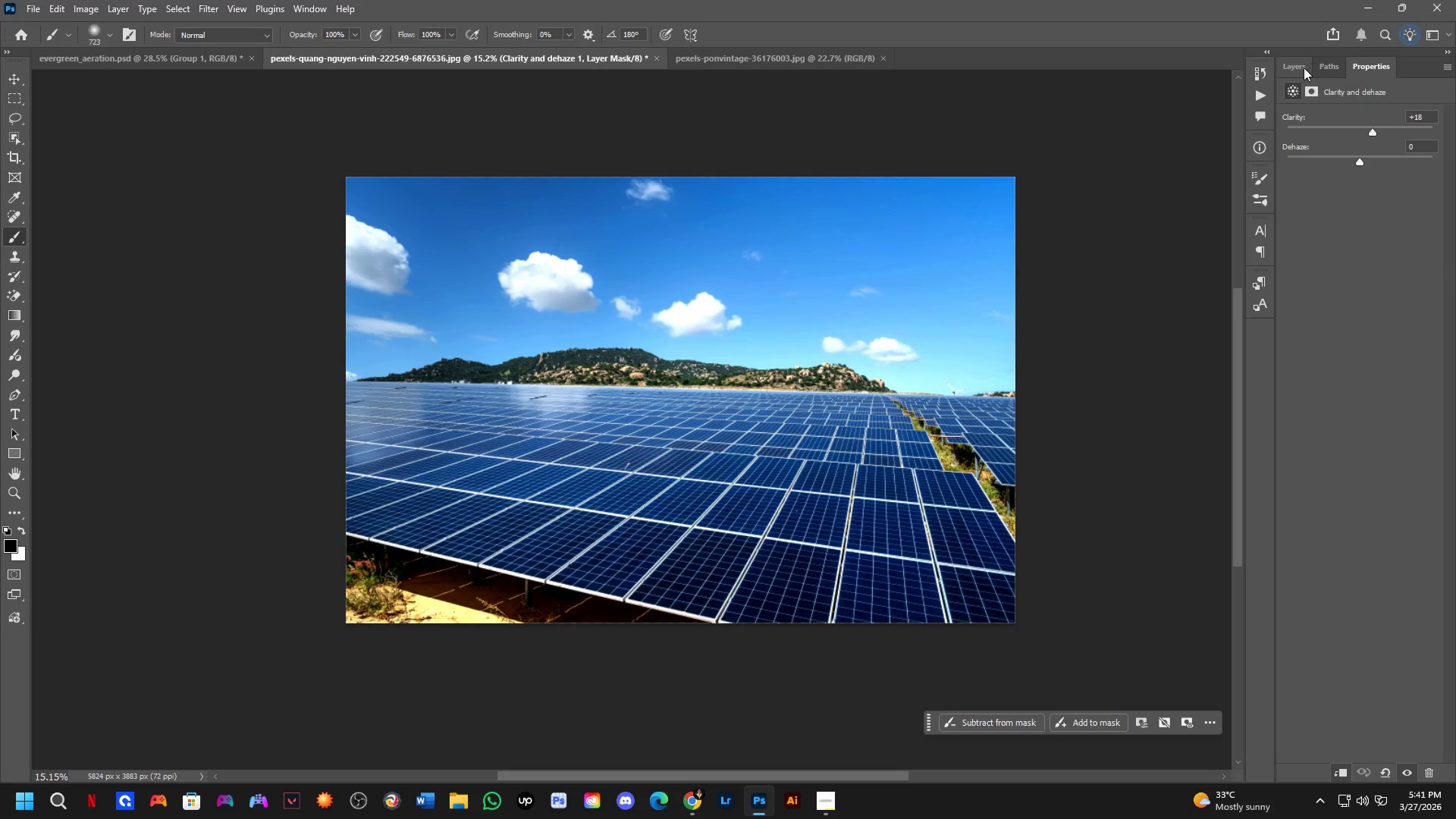 
left_click([1304, 67])
 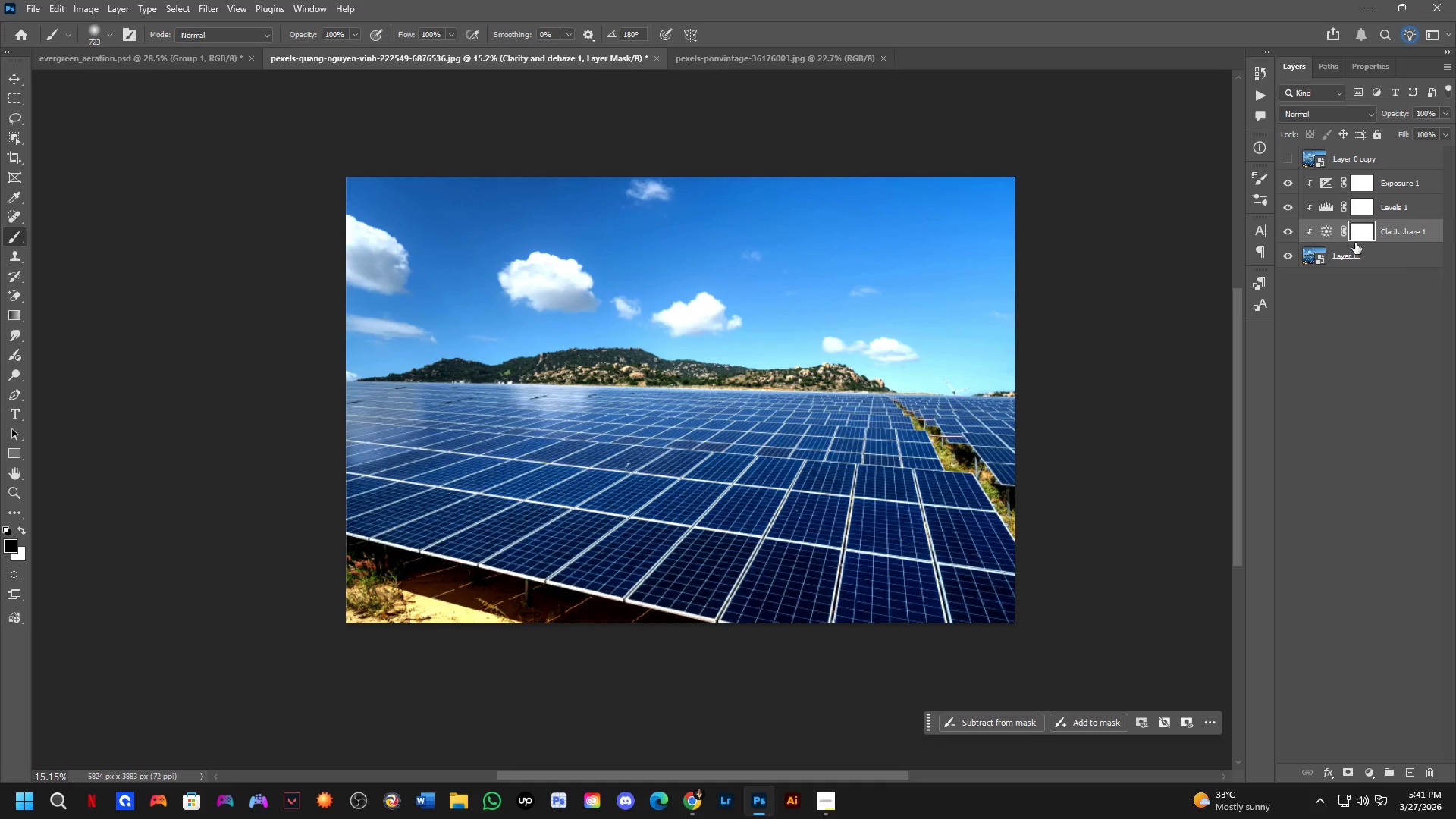 
left_click([1358, 258])
 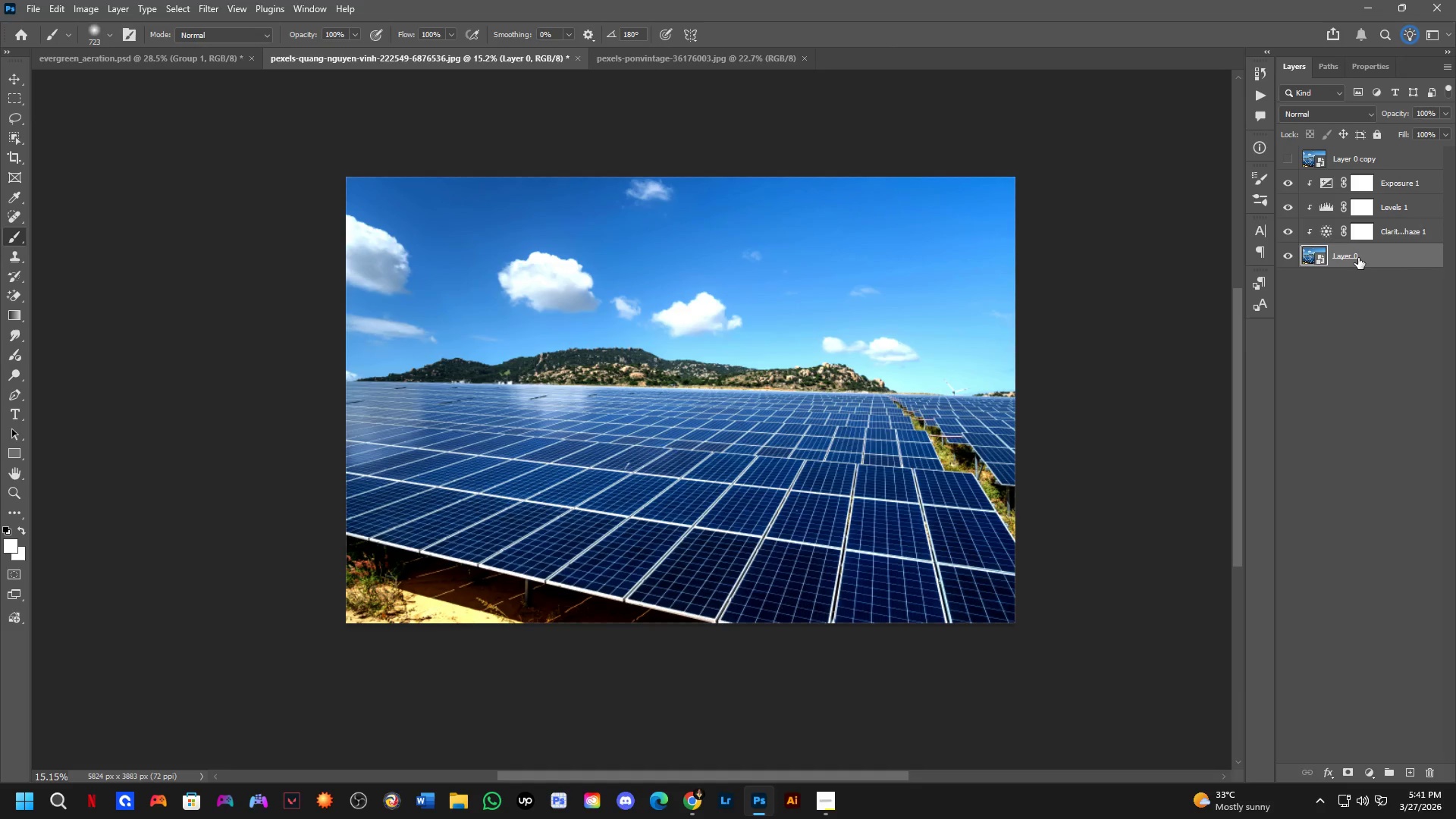 
key(Control+Shift+A)
 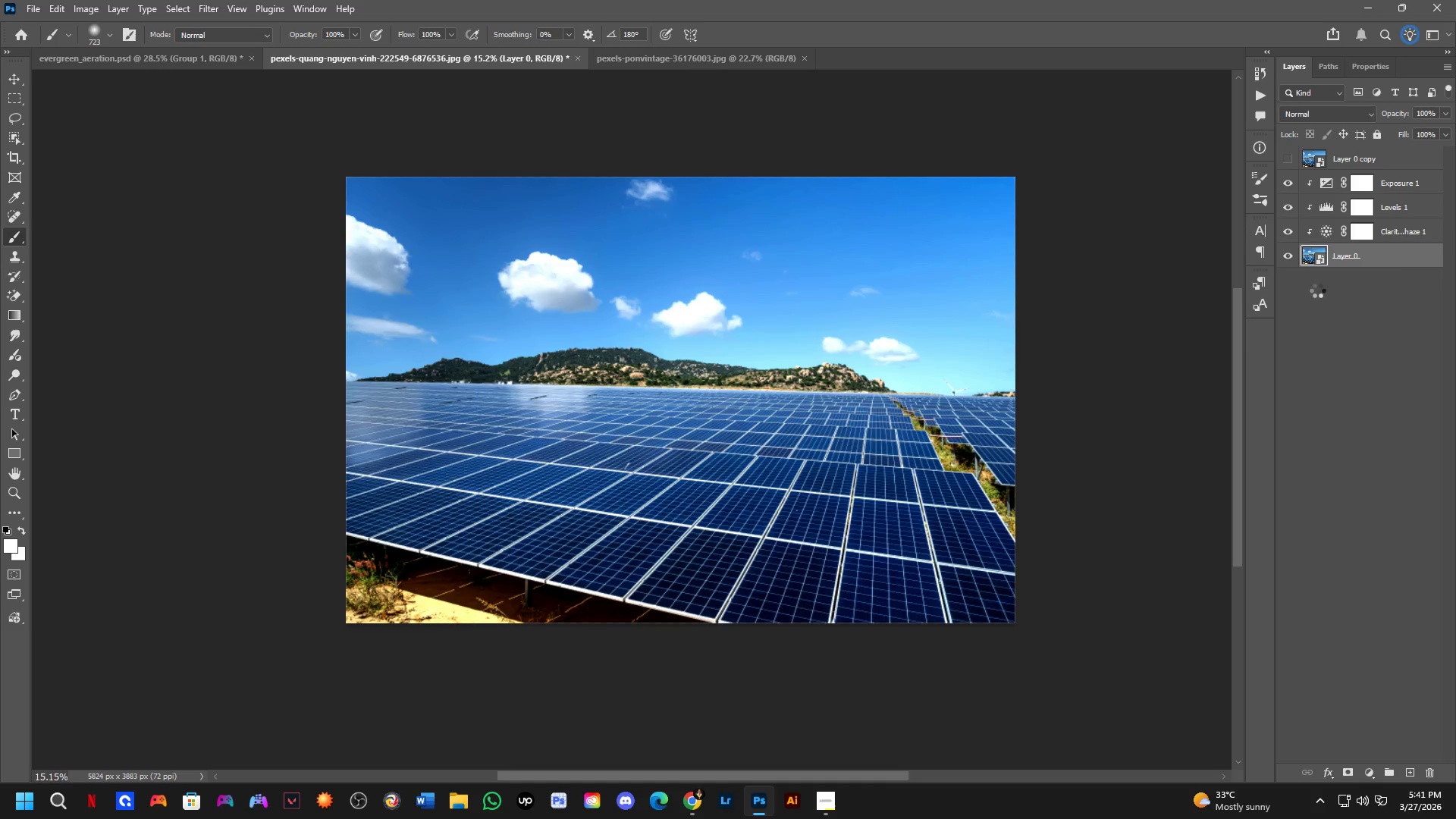 
key(Alt+Tab)